 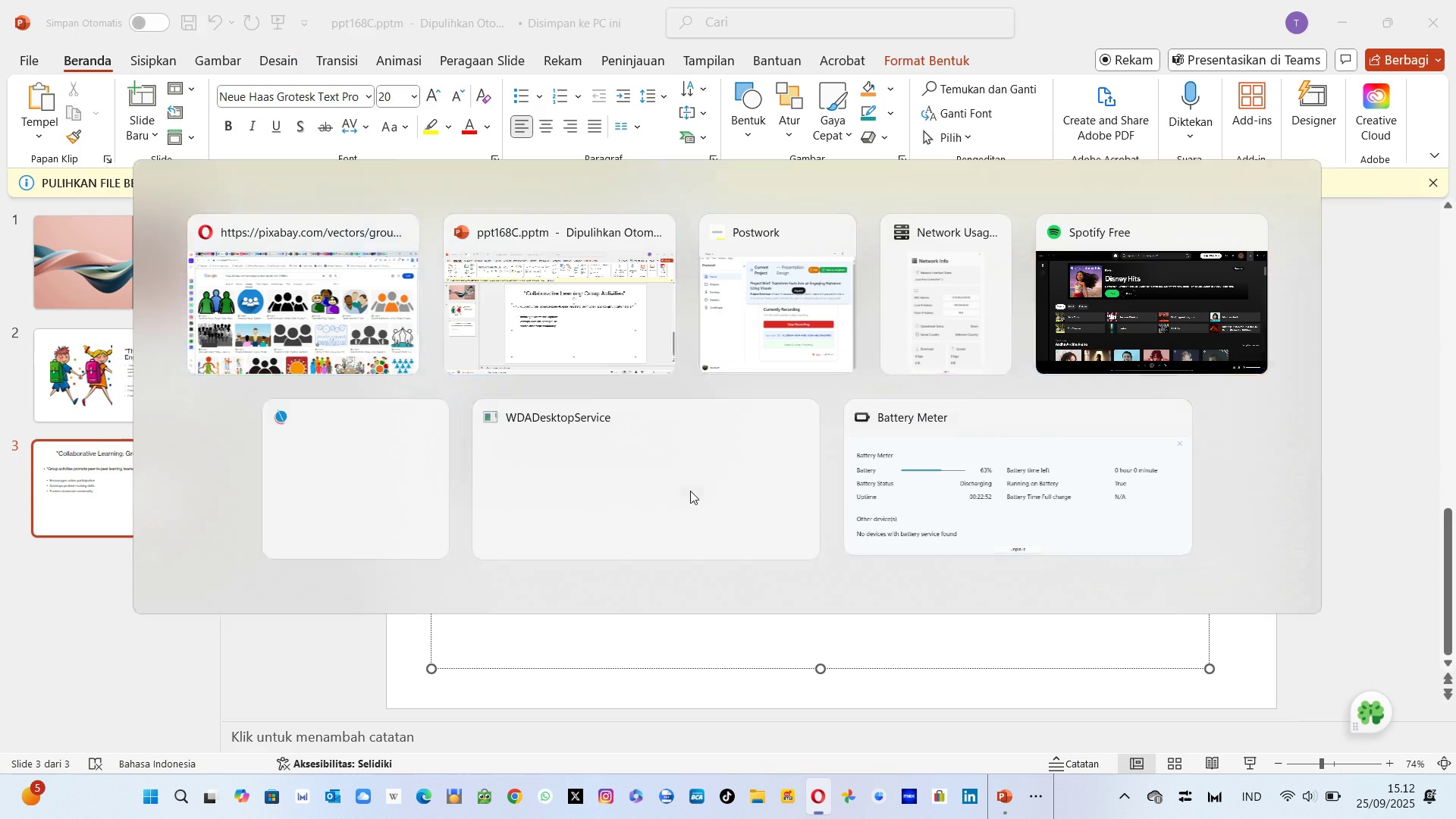 
left_click([152, 58])
 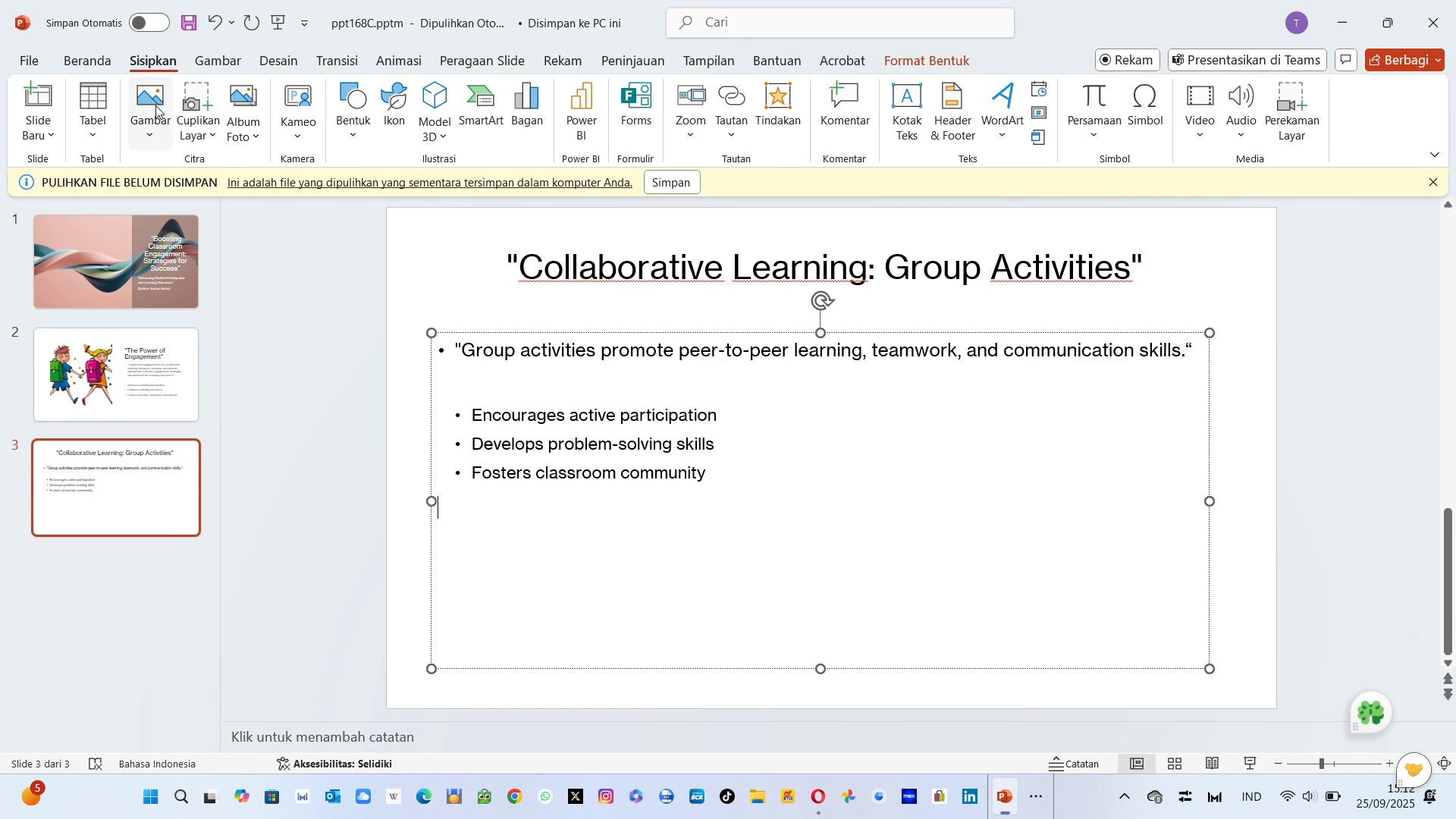 
left_click([155, 106])
 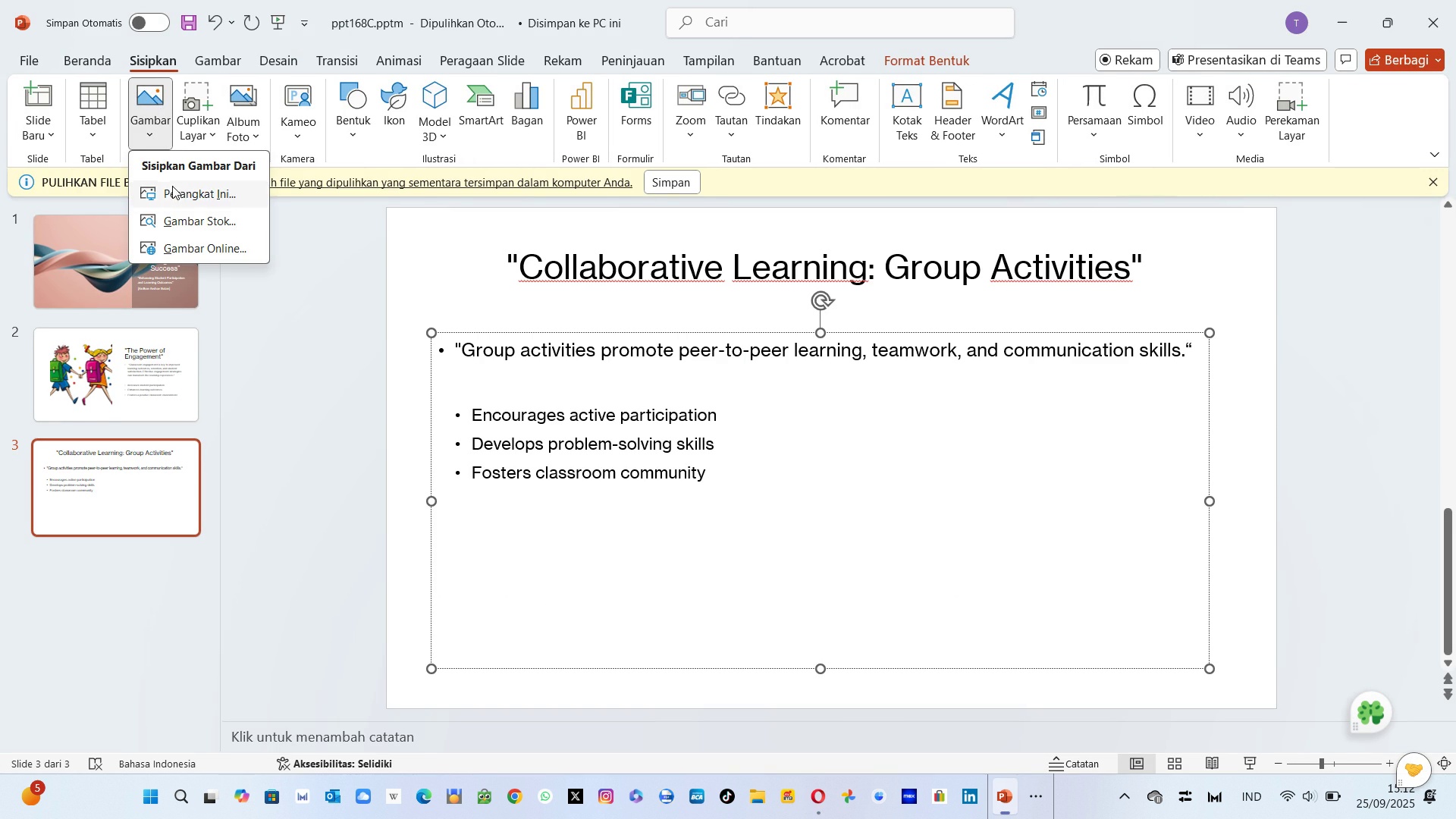 
left_click([173, 190])
 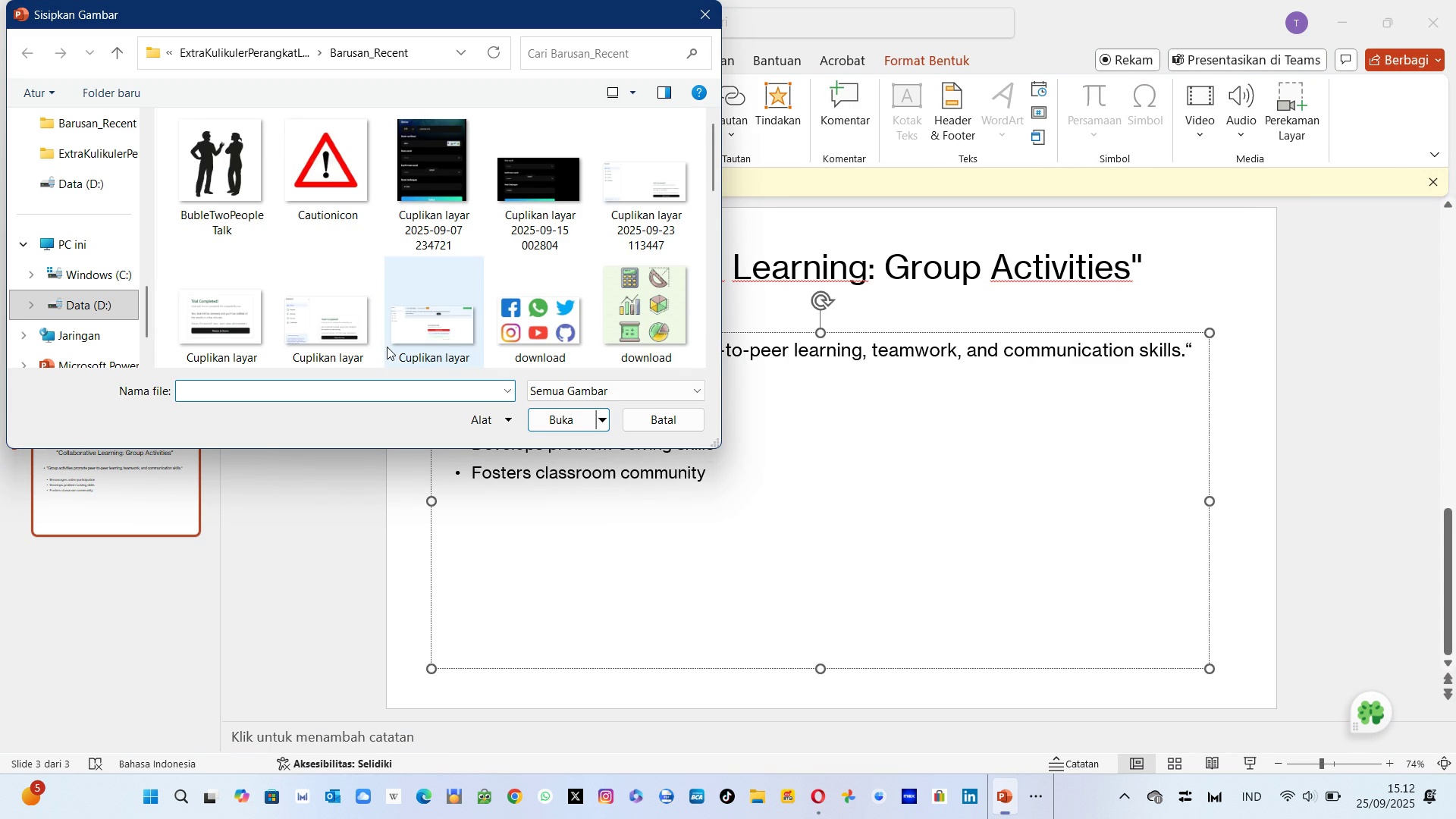 
left_click([312, 193])
 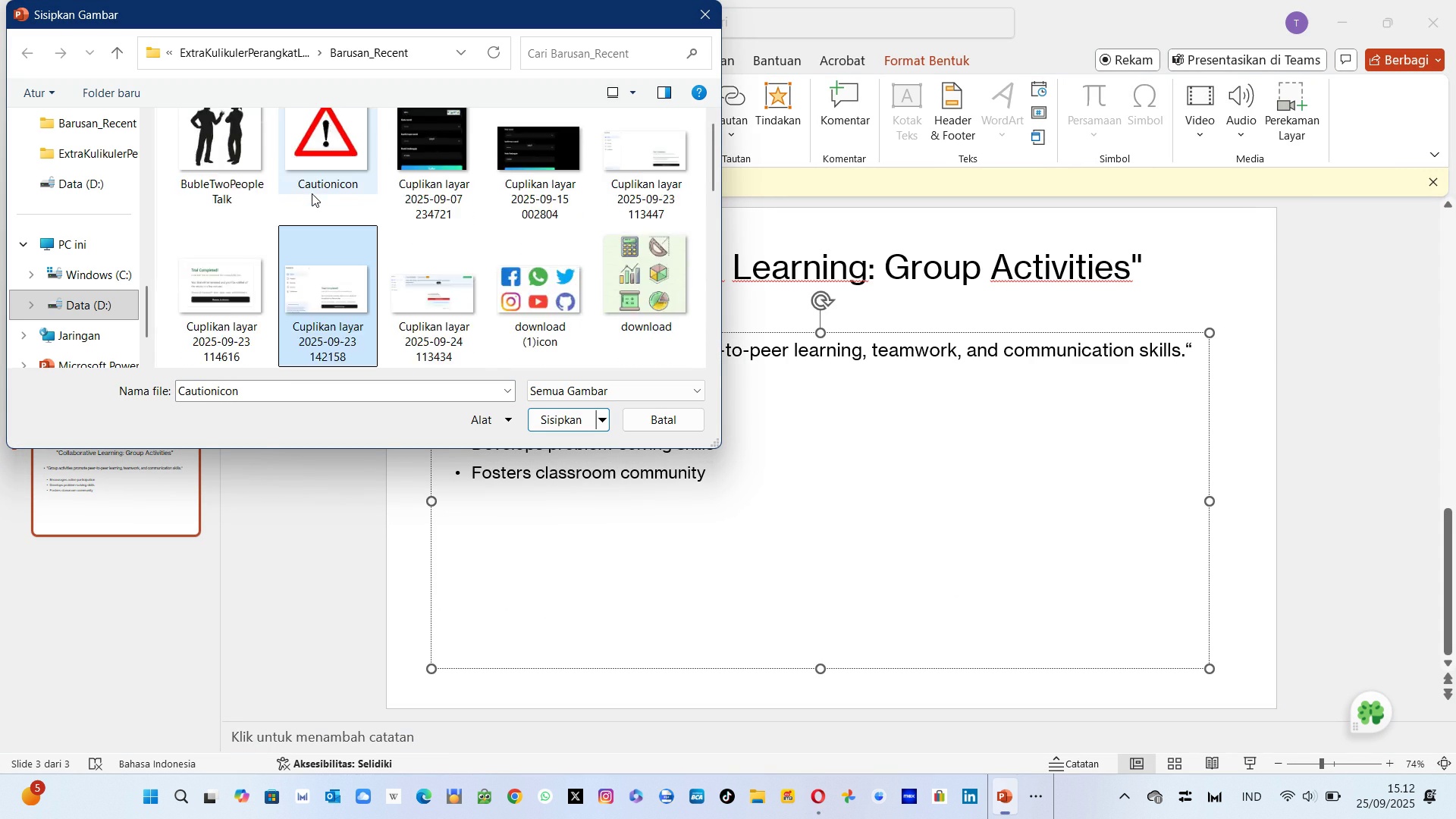 
key(ArrowDown)
 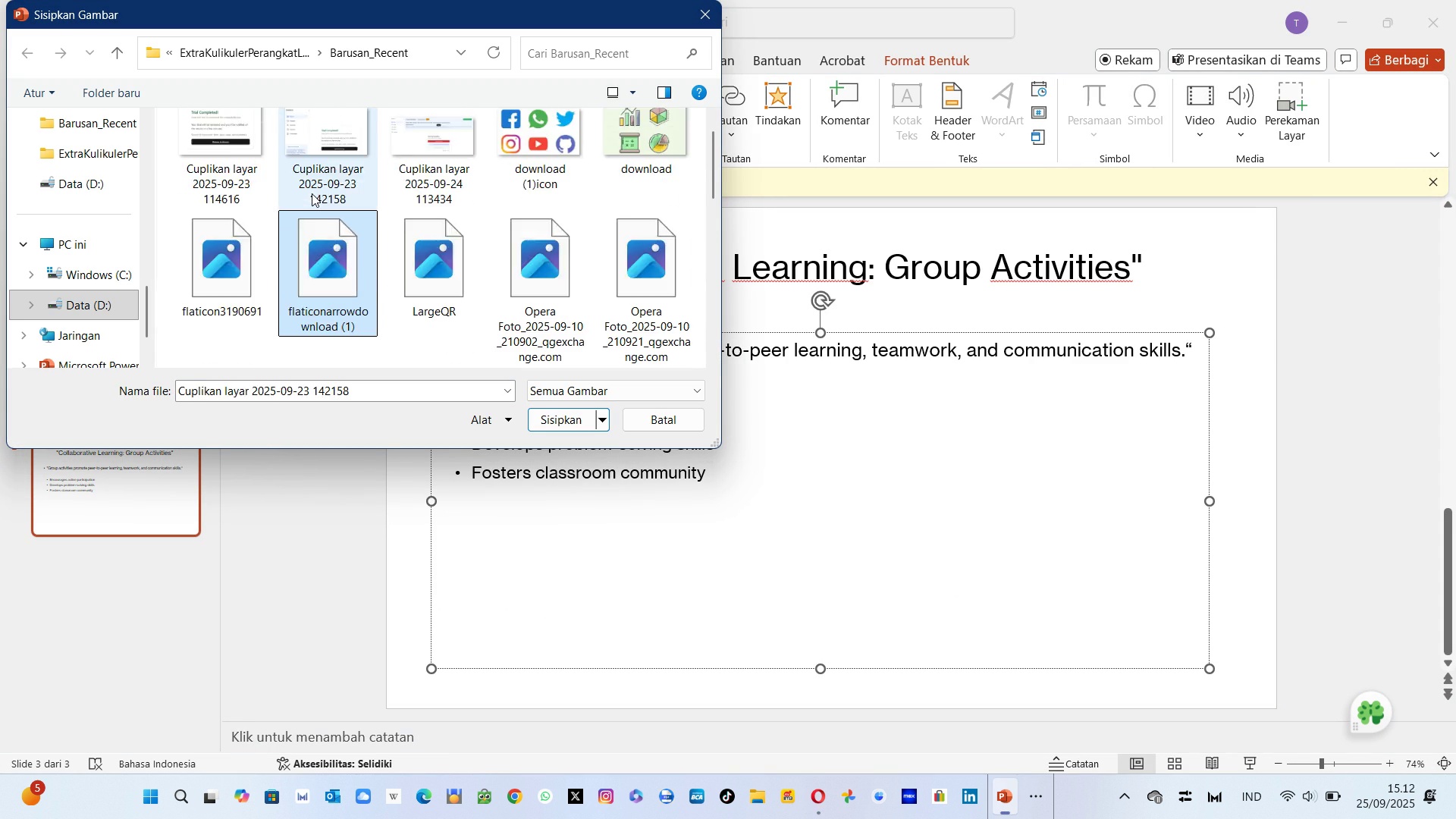 
key(ArrowDown)
 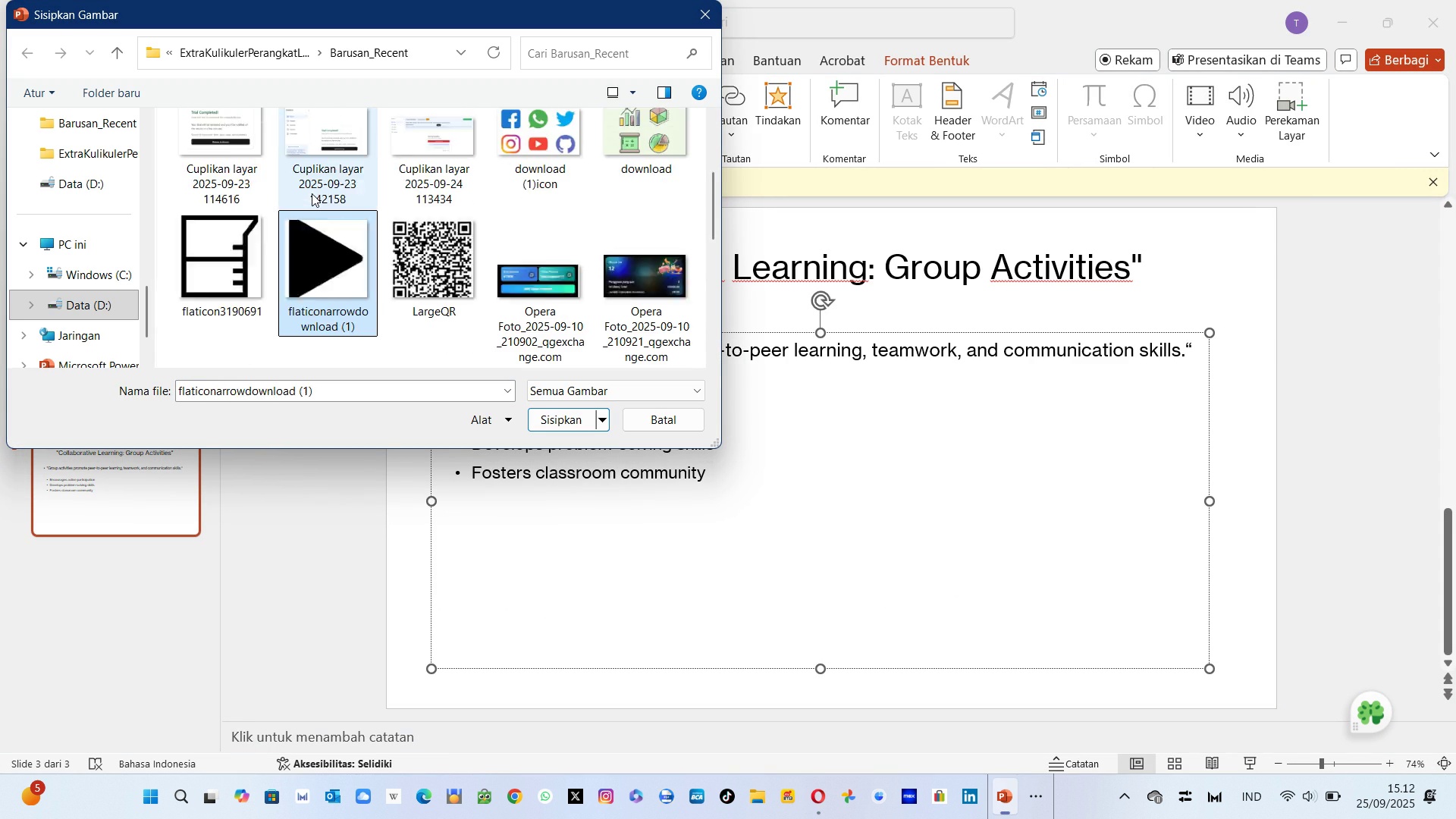 
key(ArrowDown)
 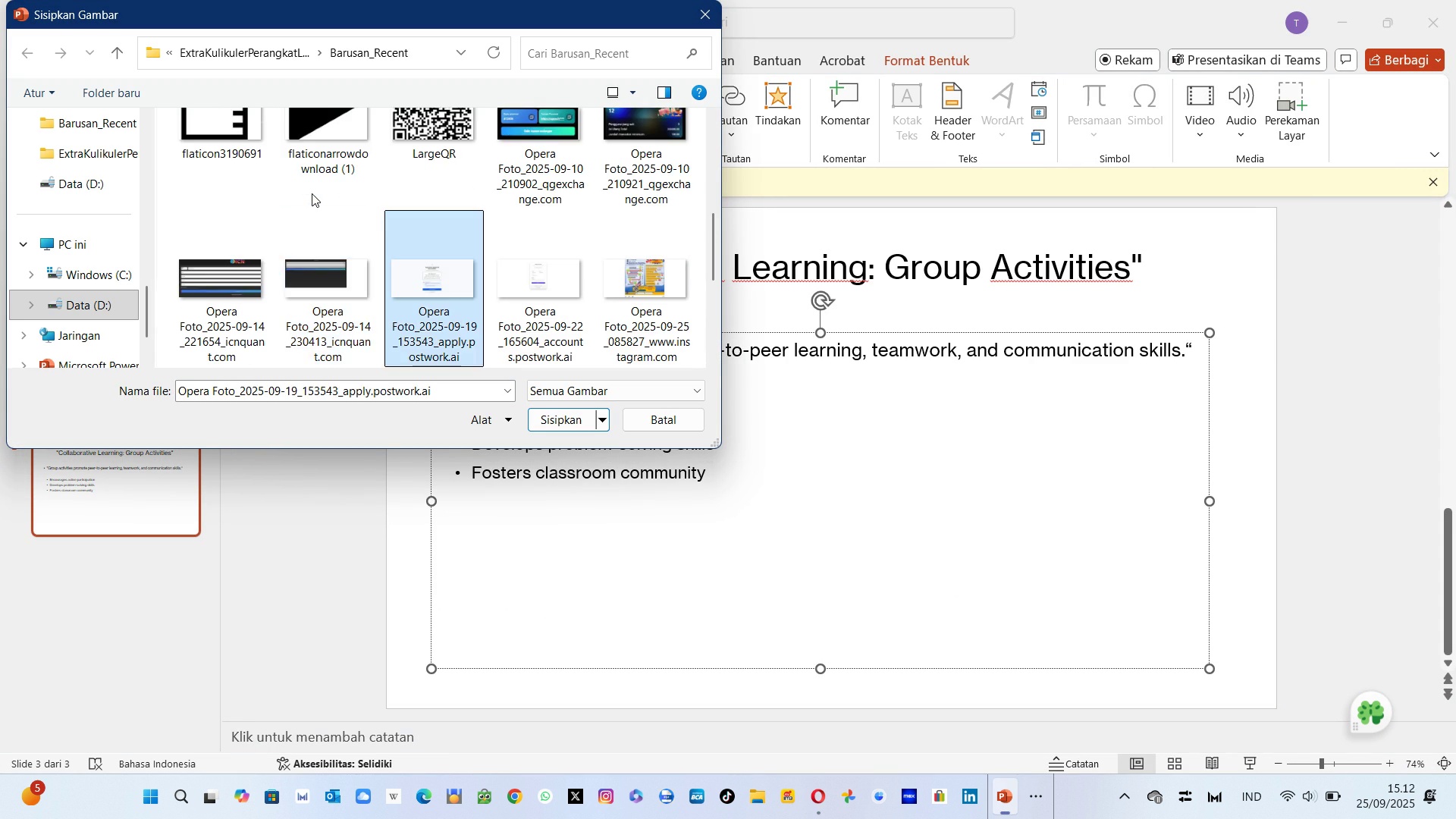 
key(ArrowRight)
 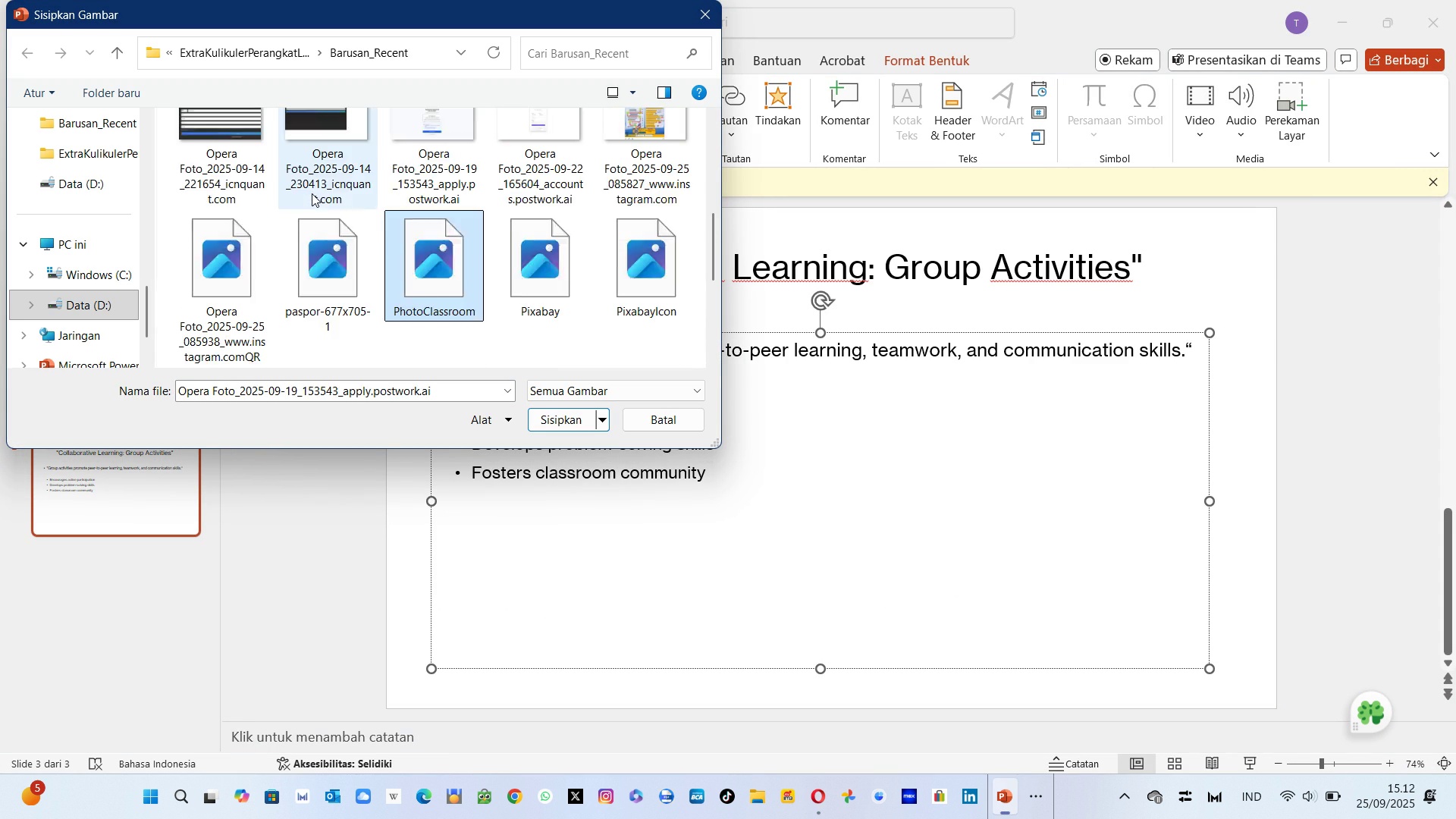 
key(ArrowDown)
 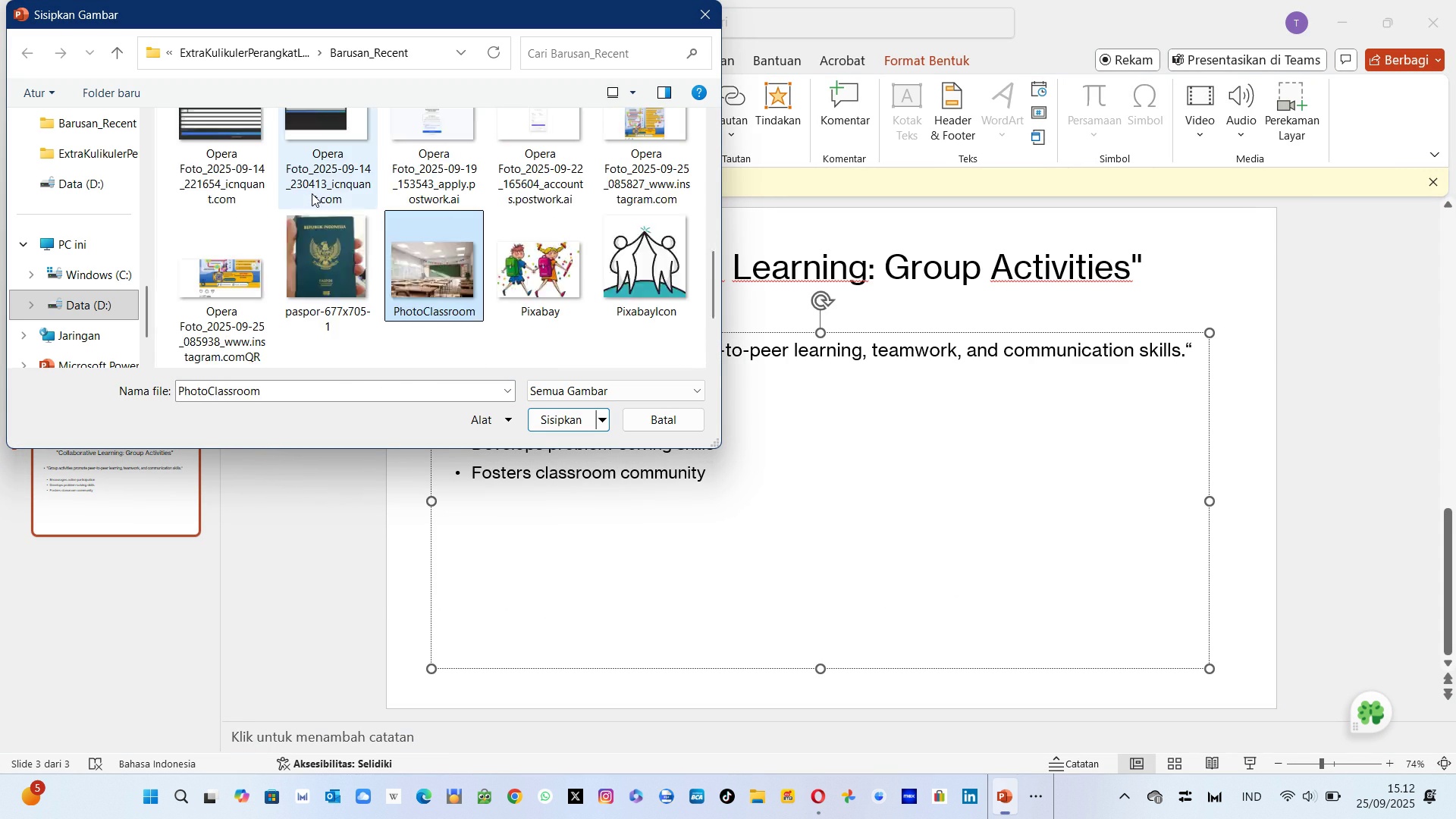 
key(ArrowDown)
 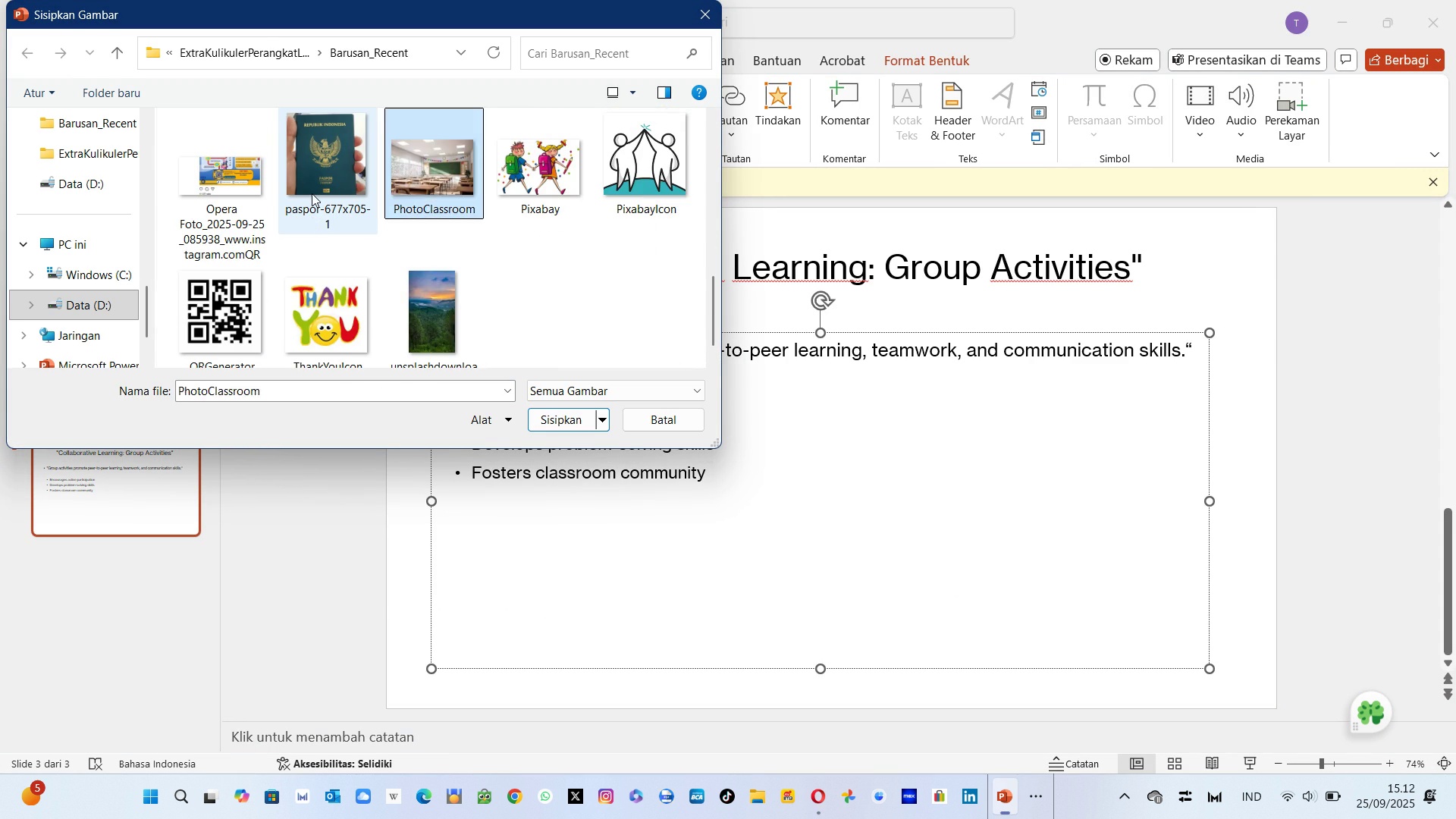 
key(ArrowUp)
 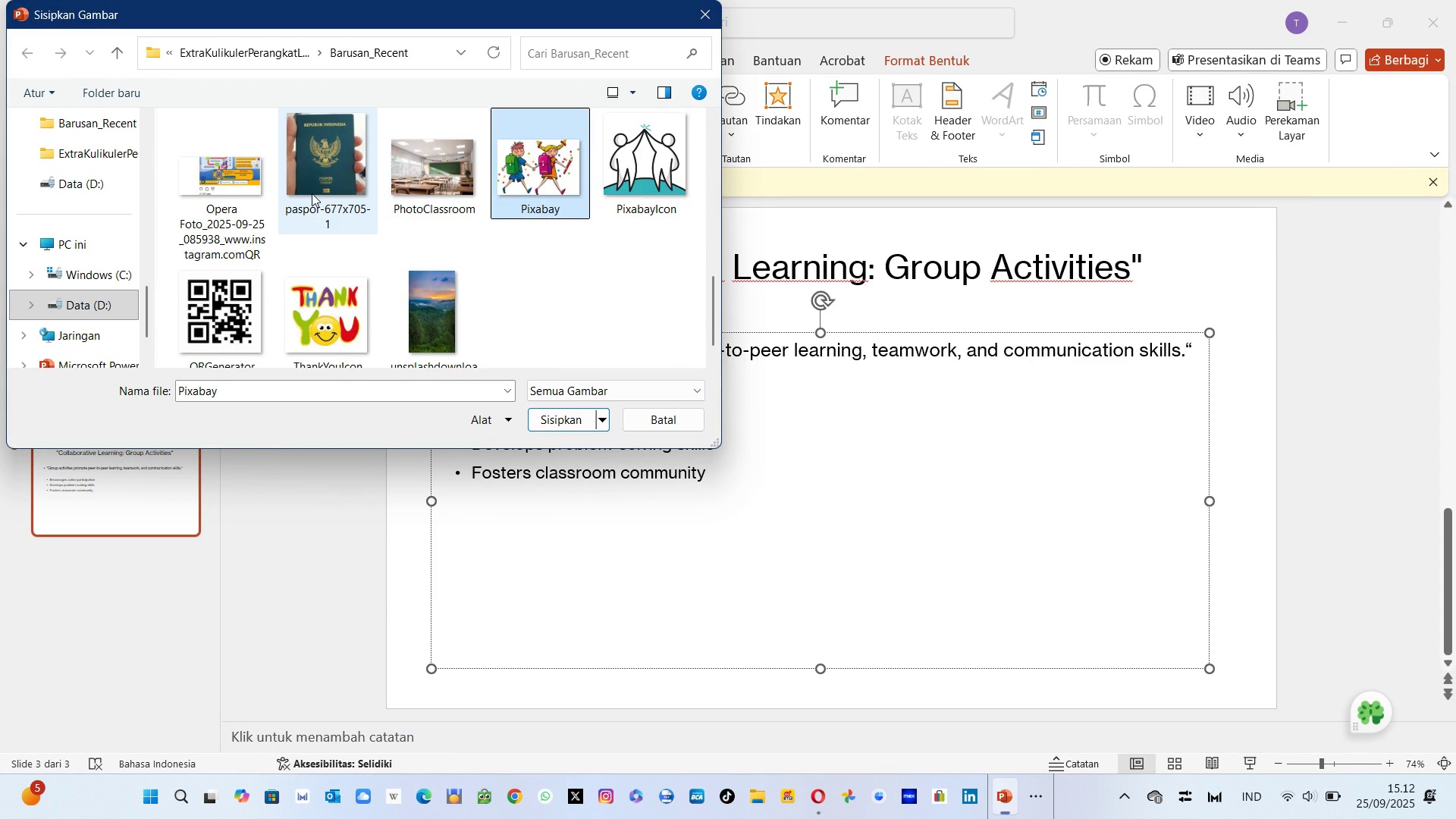 
key(ArrowRight)
 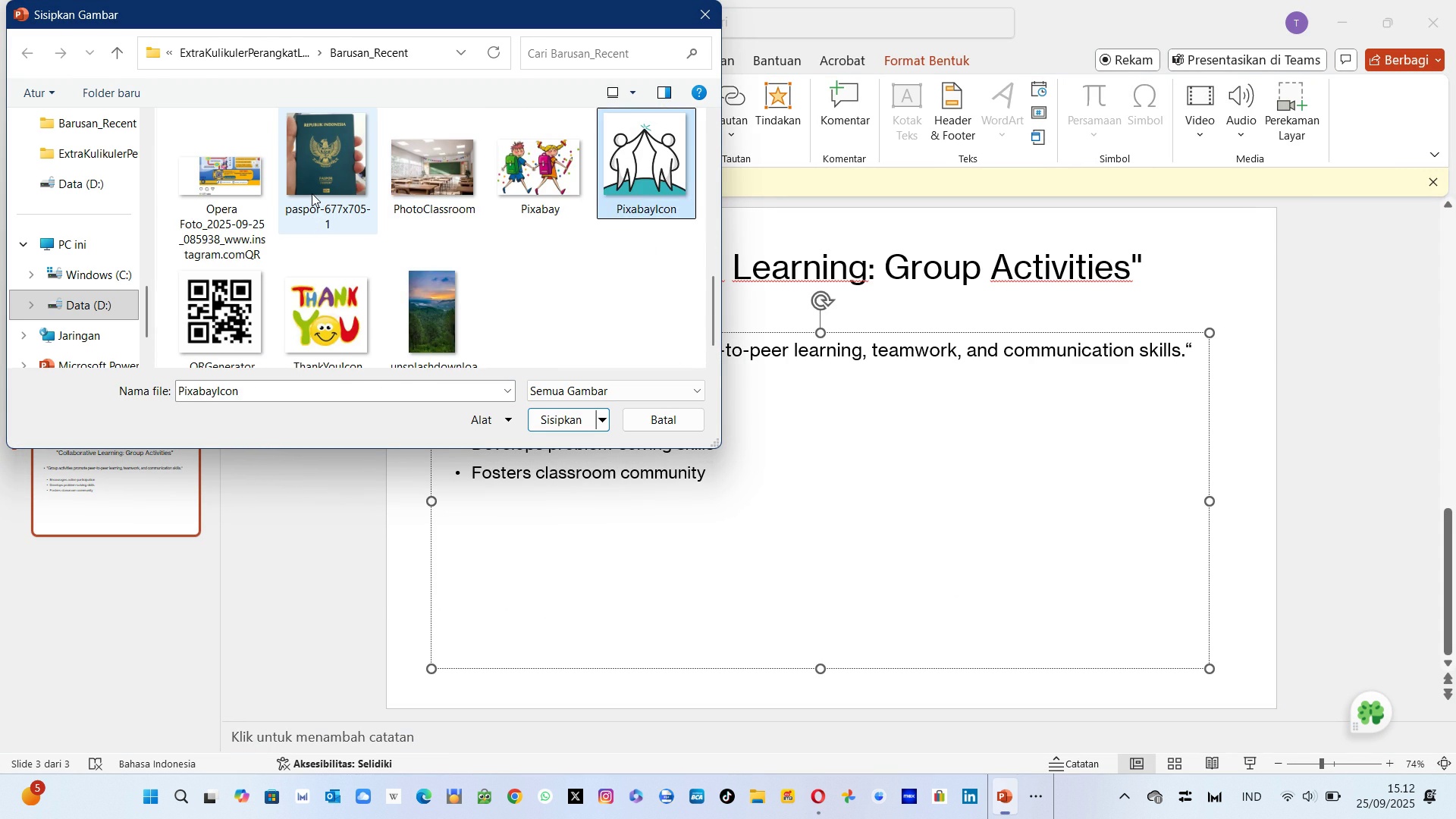 
key(ArrowRight)
 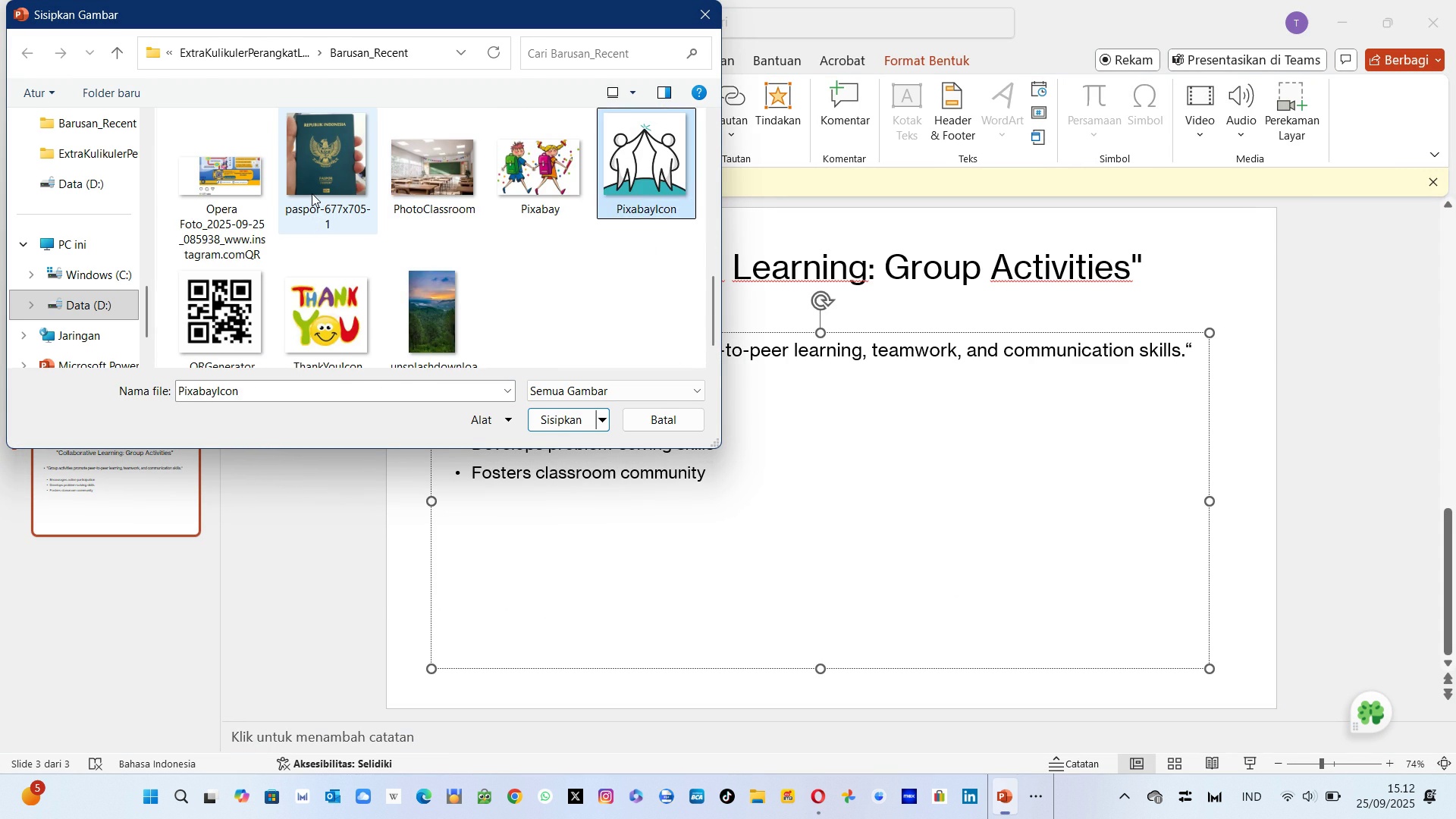 
key(Enter)